 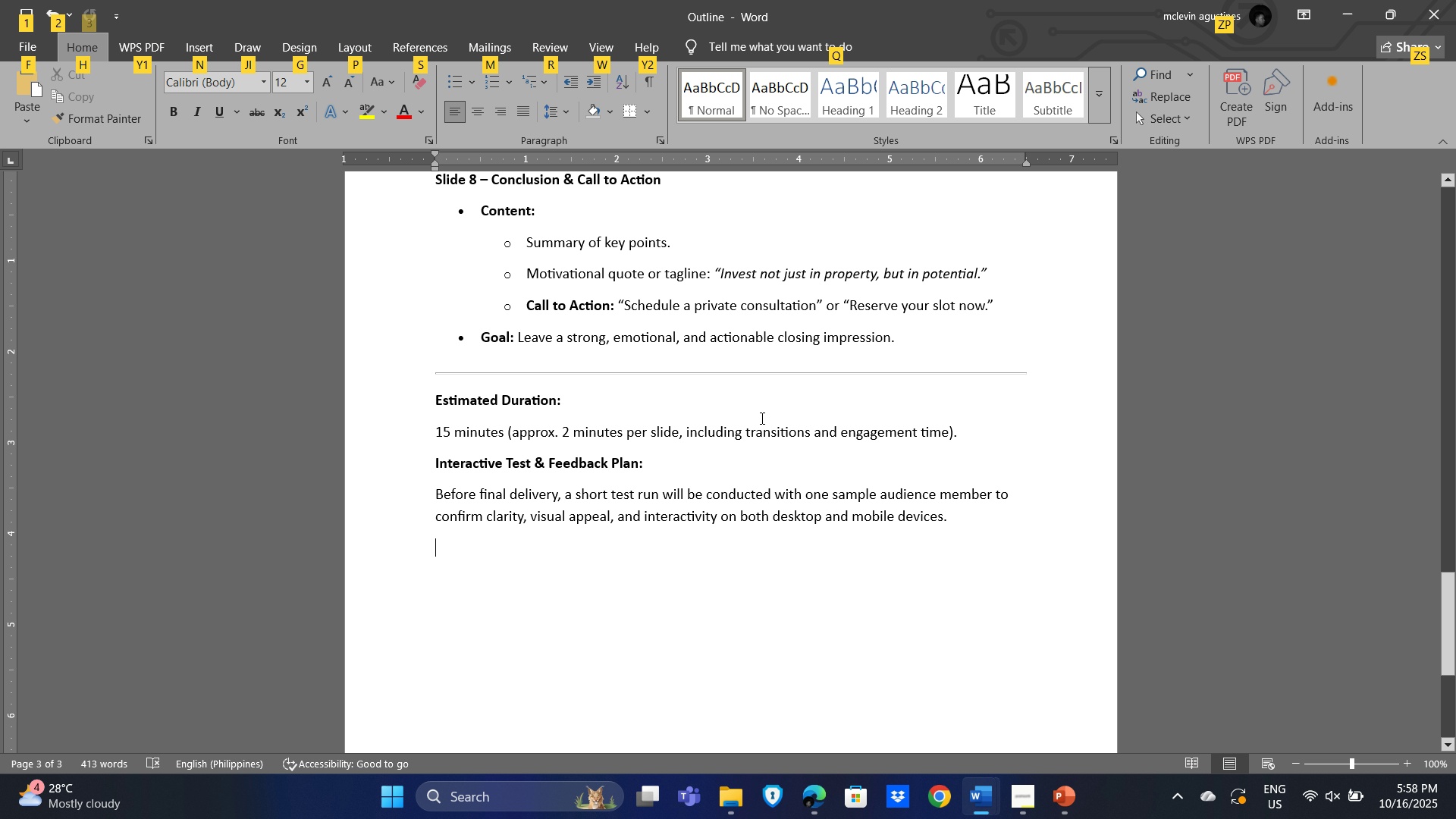 
scroll: coordinate [976, 491], scroll_direction: up, amount: 22.0
 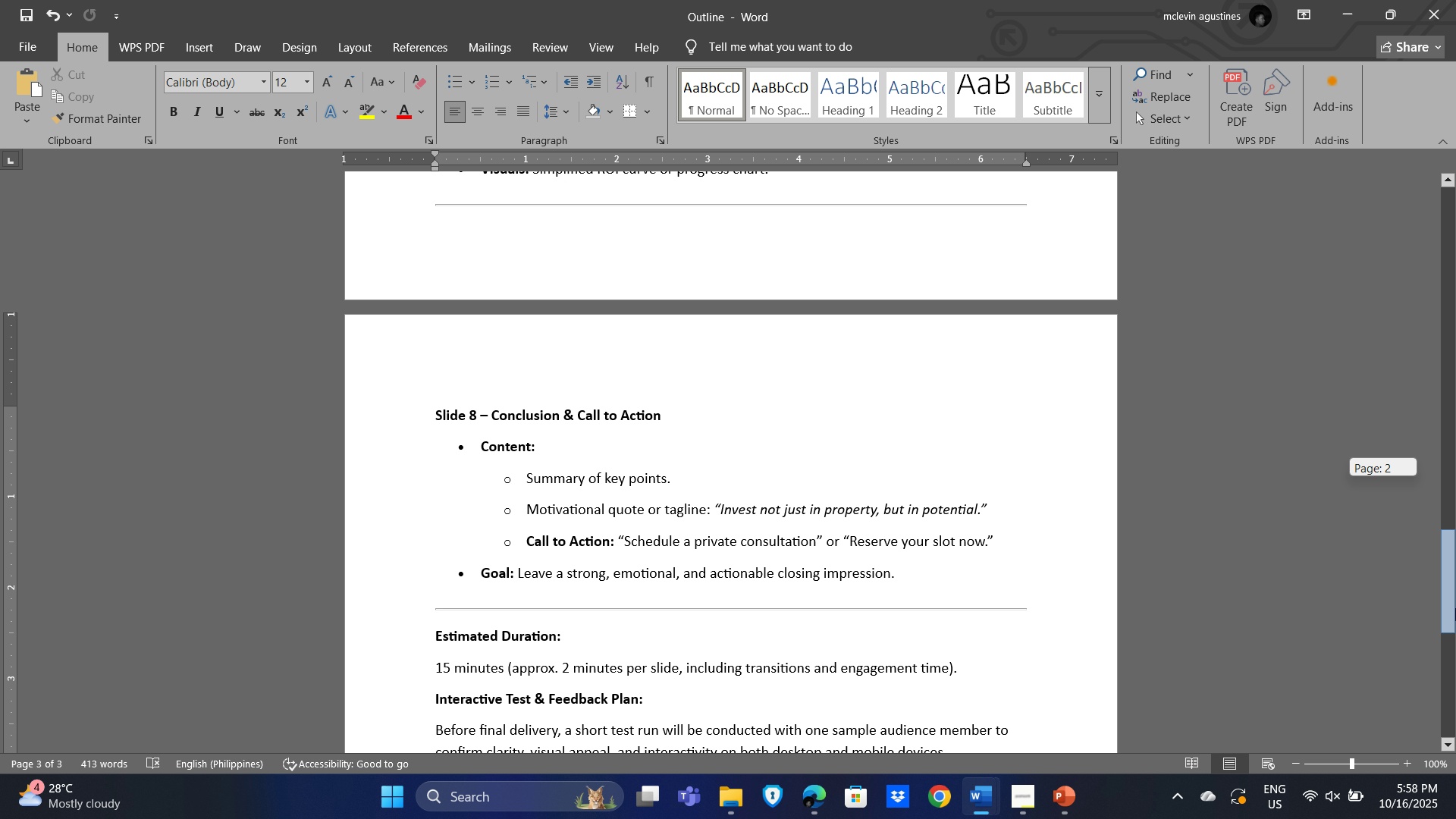 
wait(17.53)
 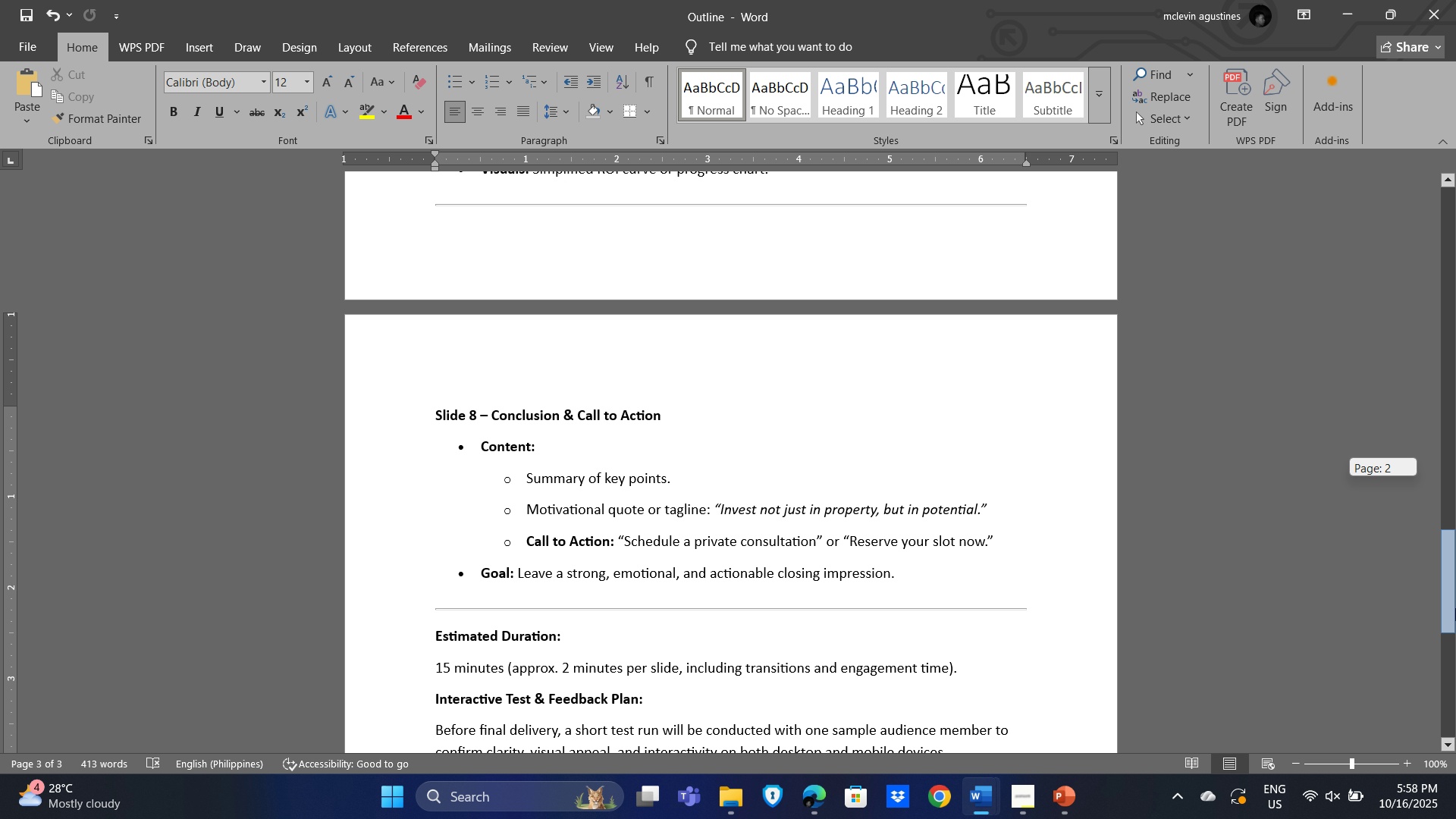 
left_click([785, 337])
 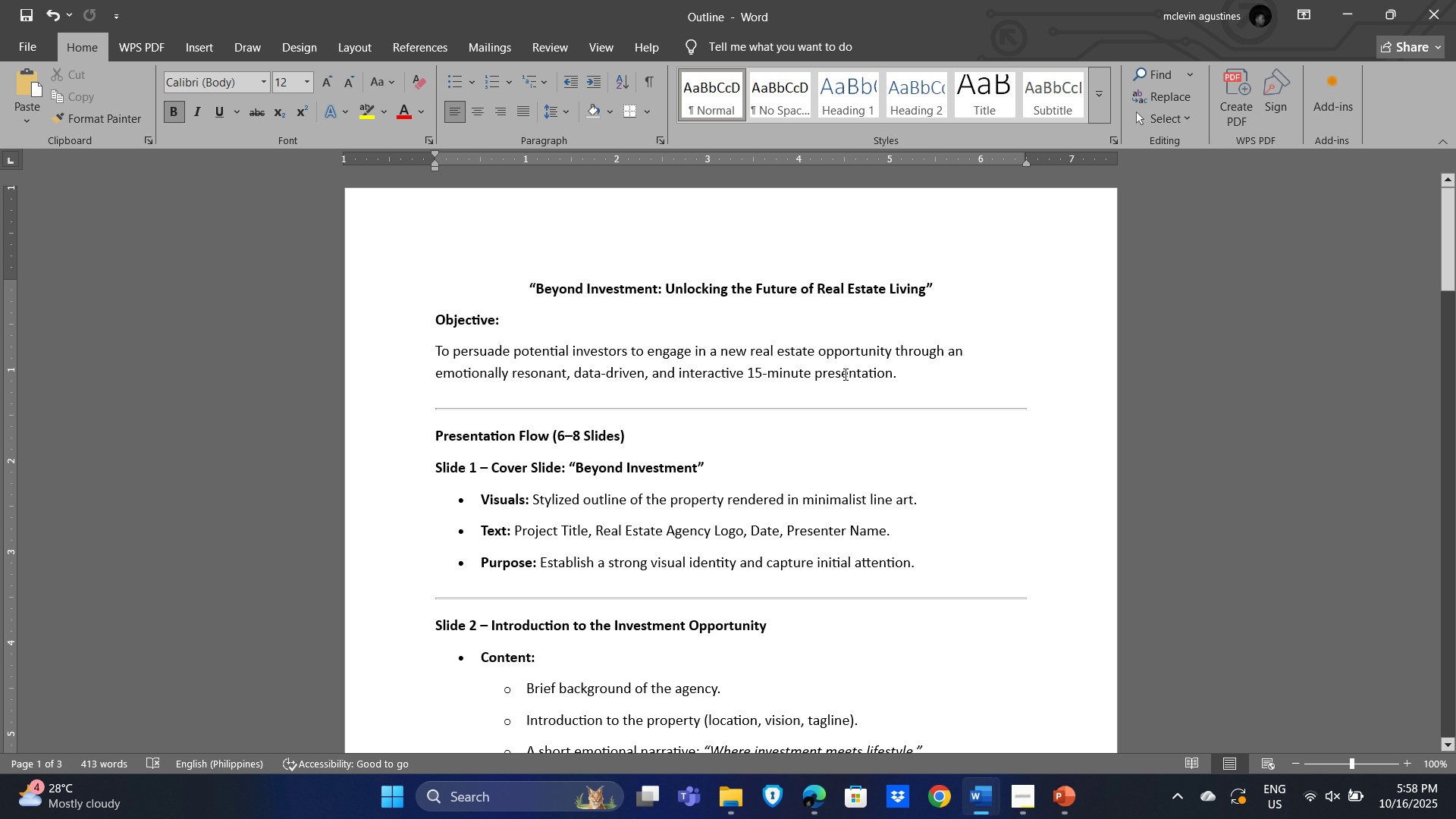 
key(Alt+Tab)
 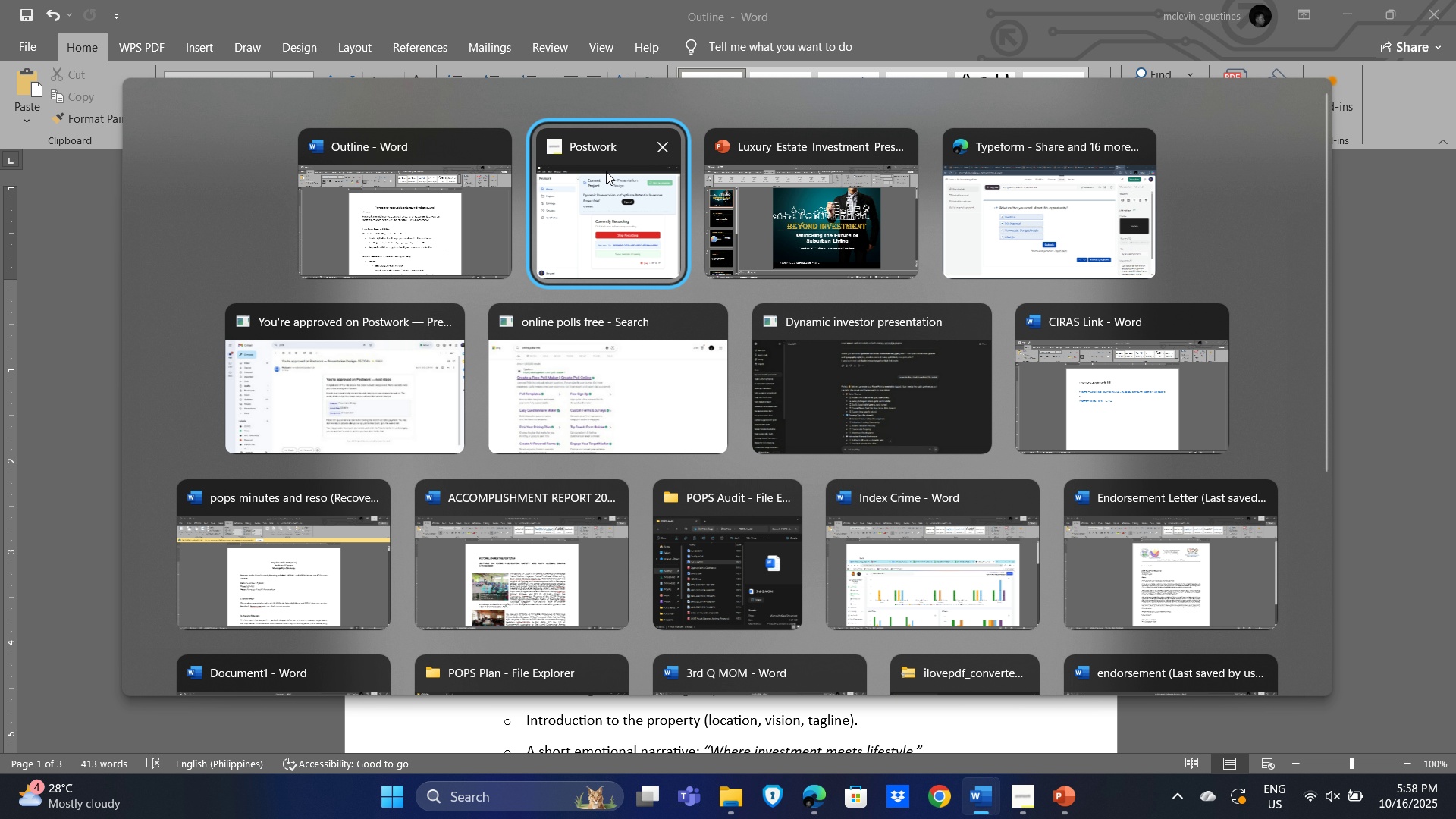 
left_click([606, 171])